 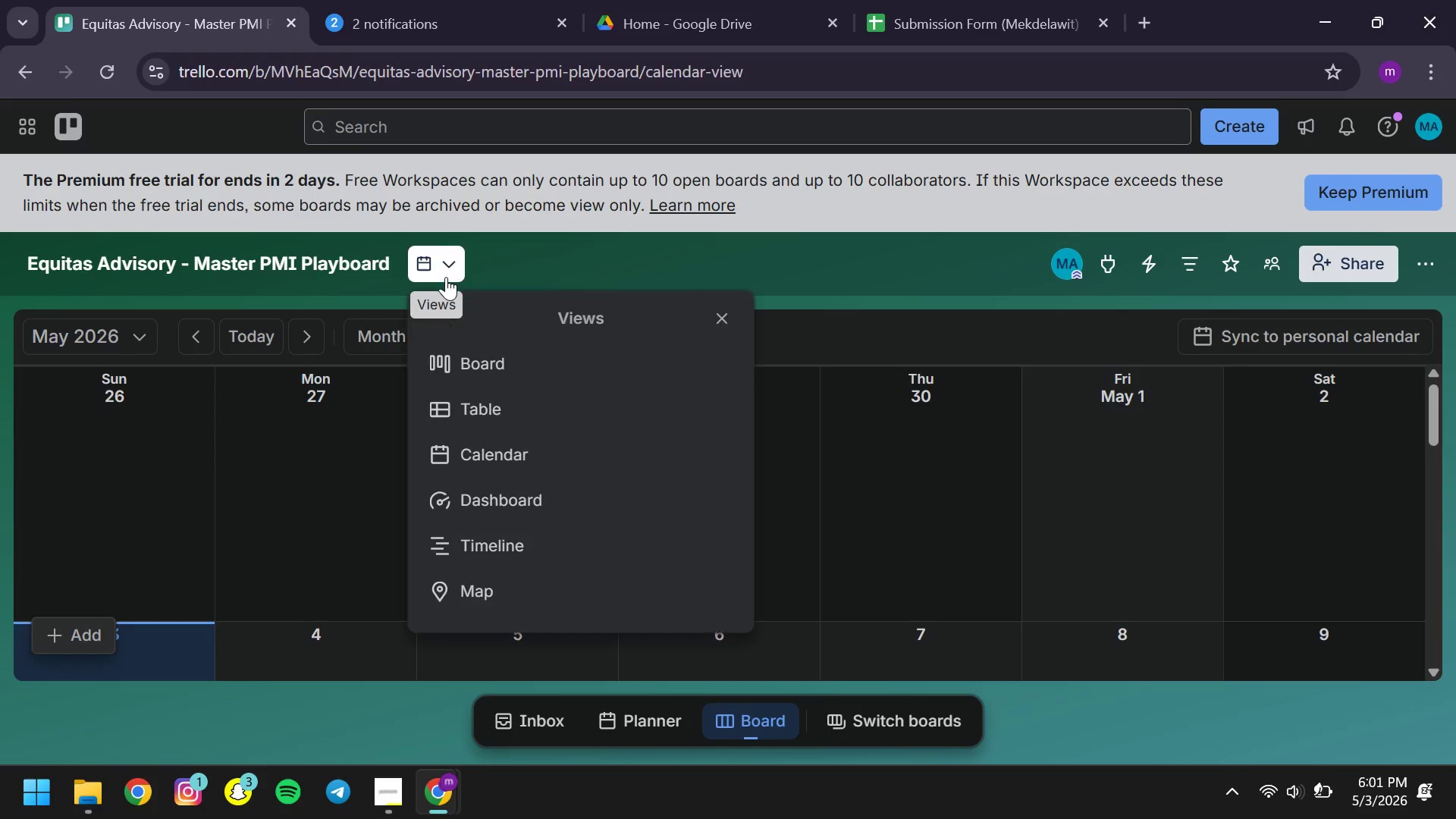 
left_click([497, 413])
 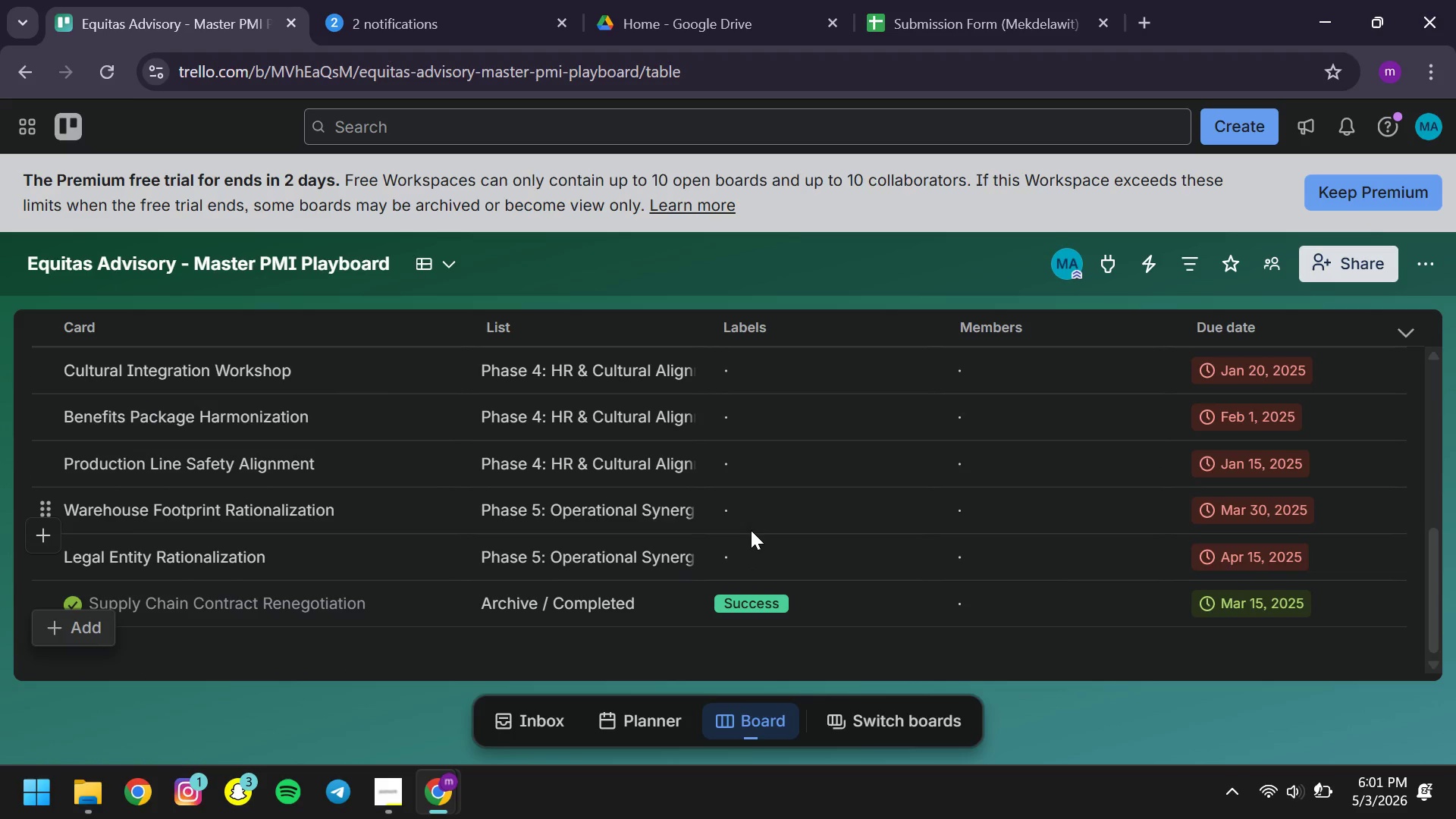 
wait(9.67)
 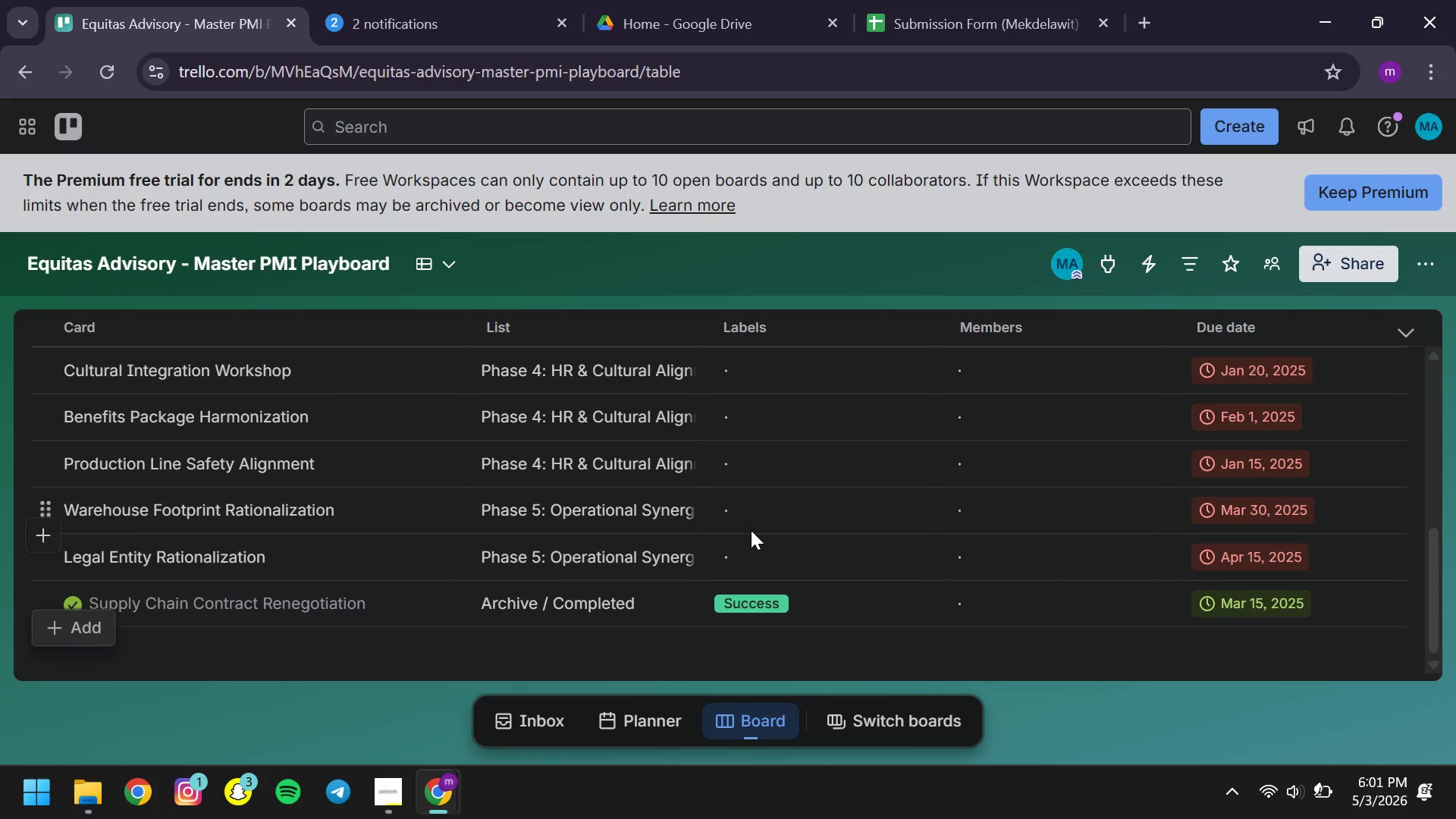 
left_click([1410, 329])
 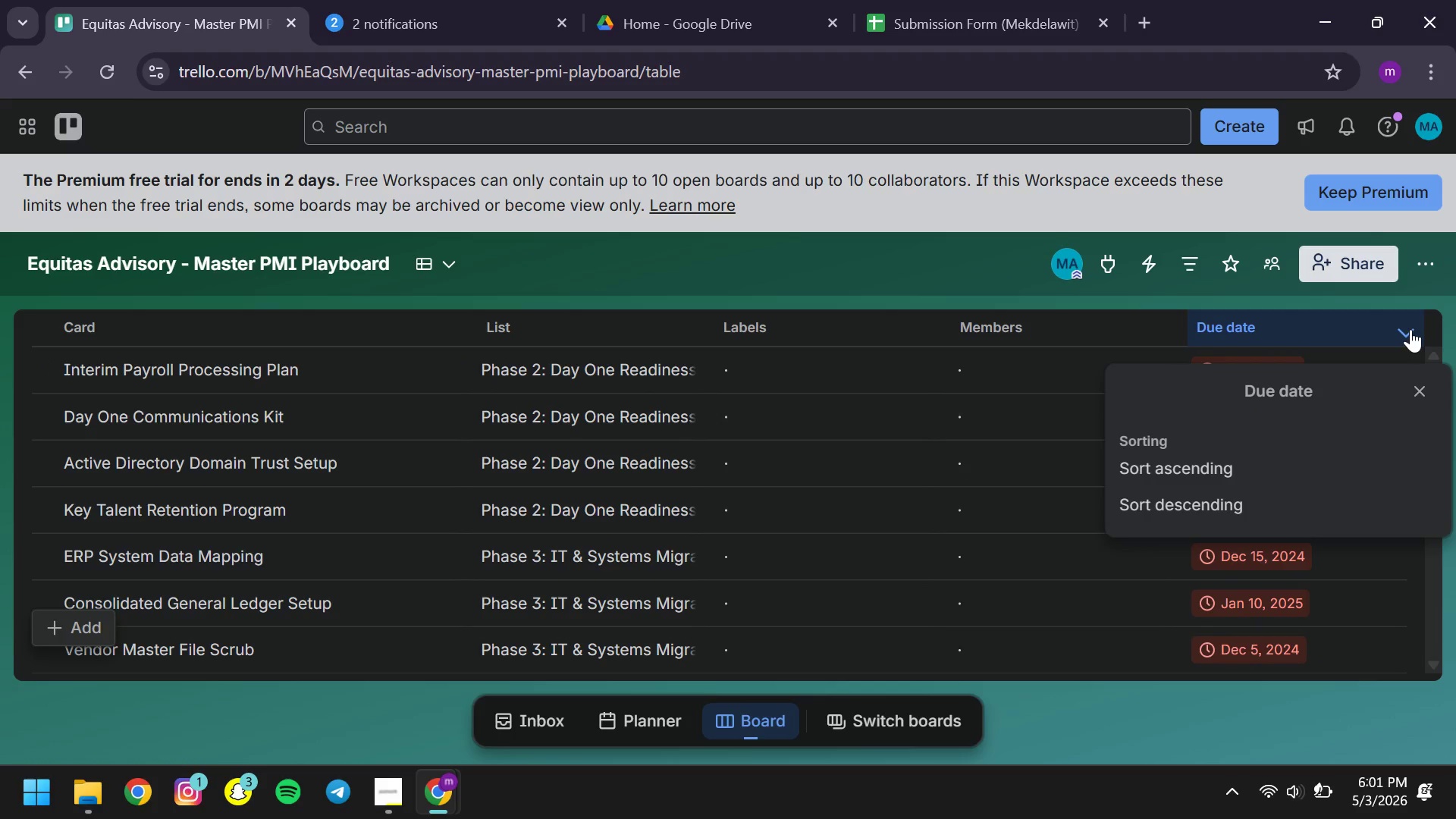 
left_click([1410, 329])
 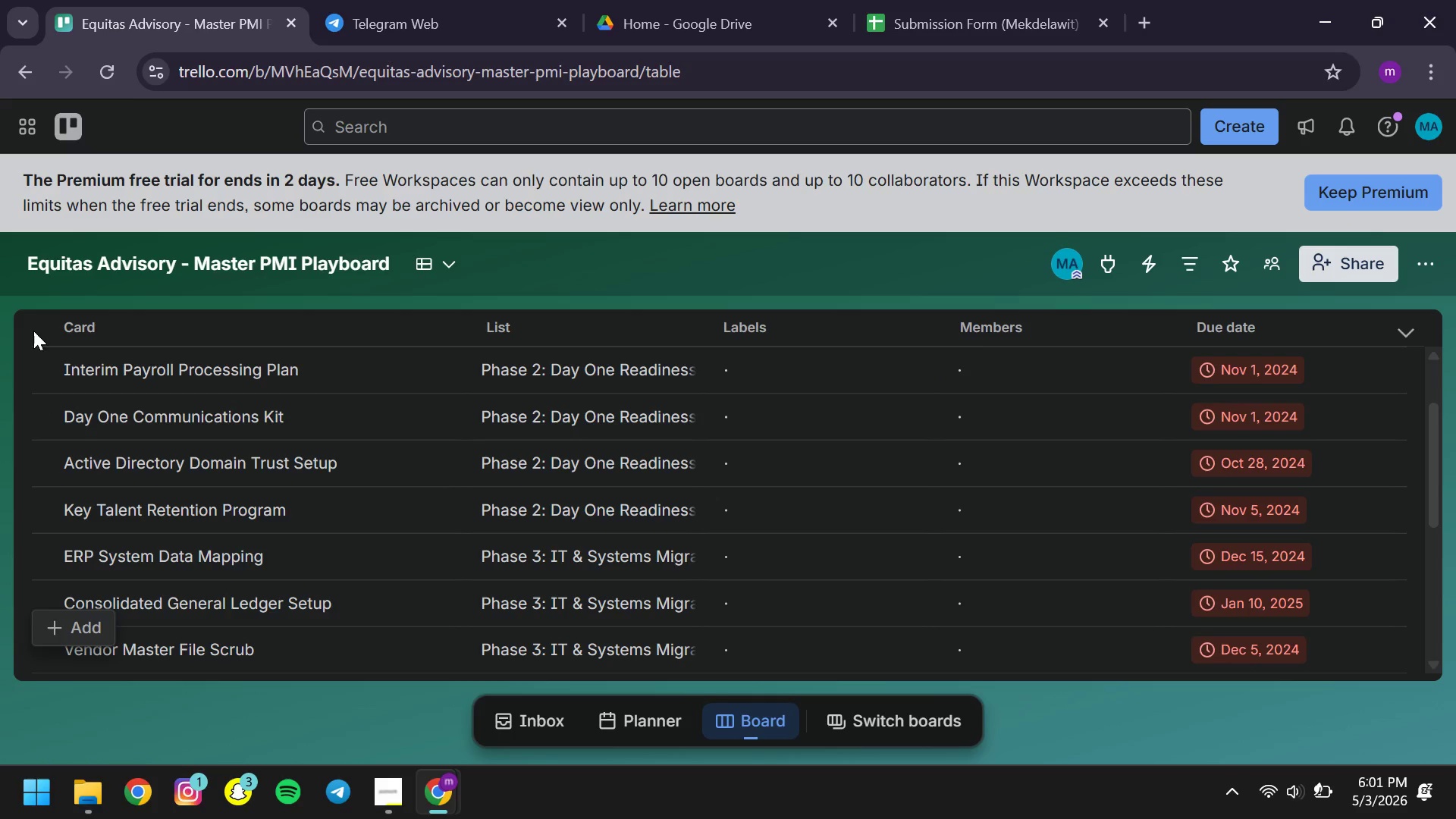 
left_click([64, 633])
 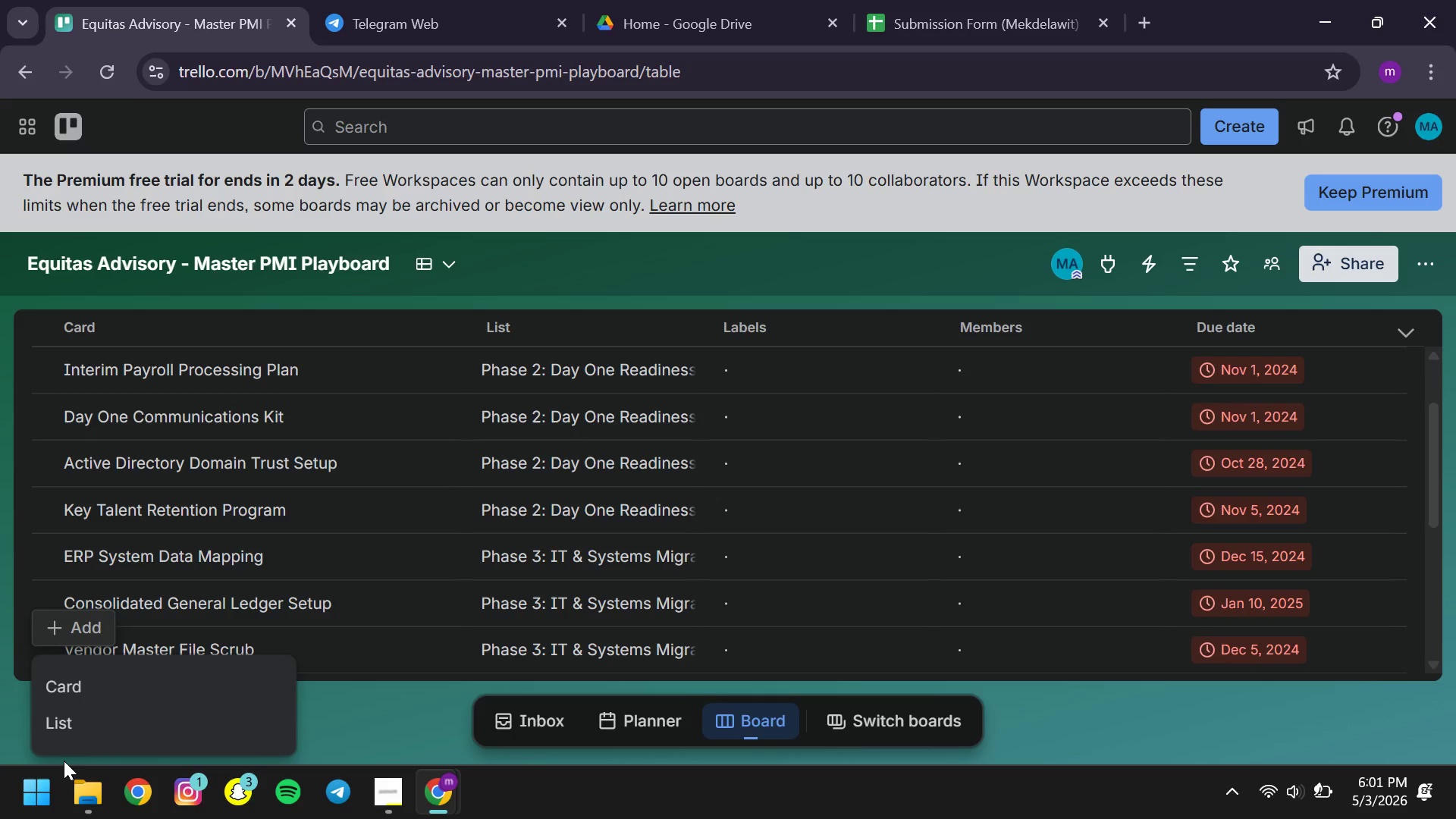 
wait(9.75)
 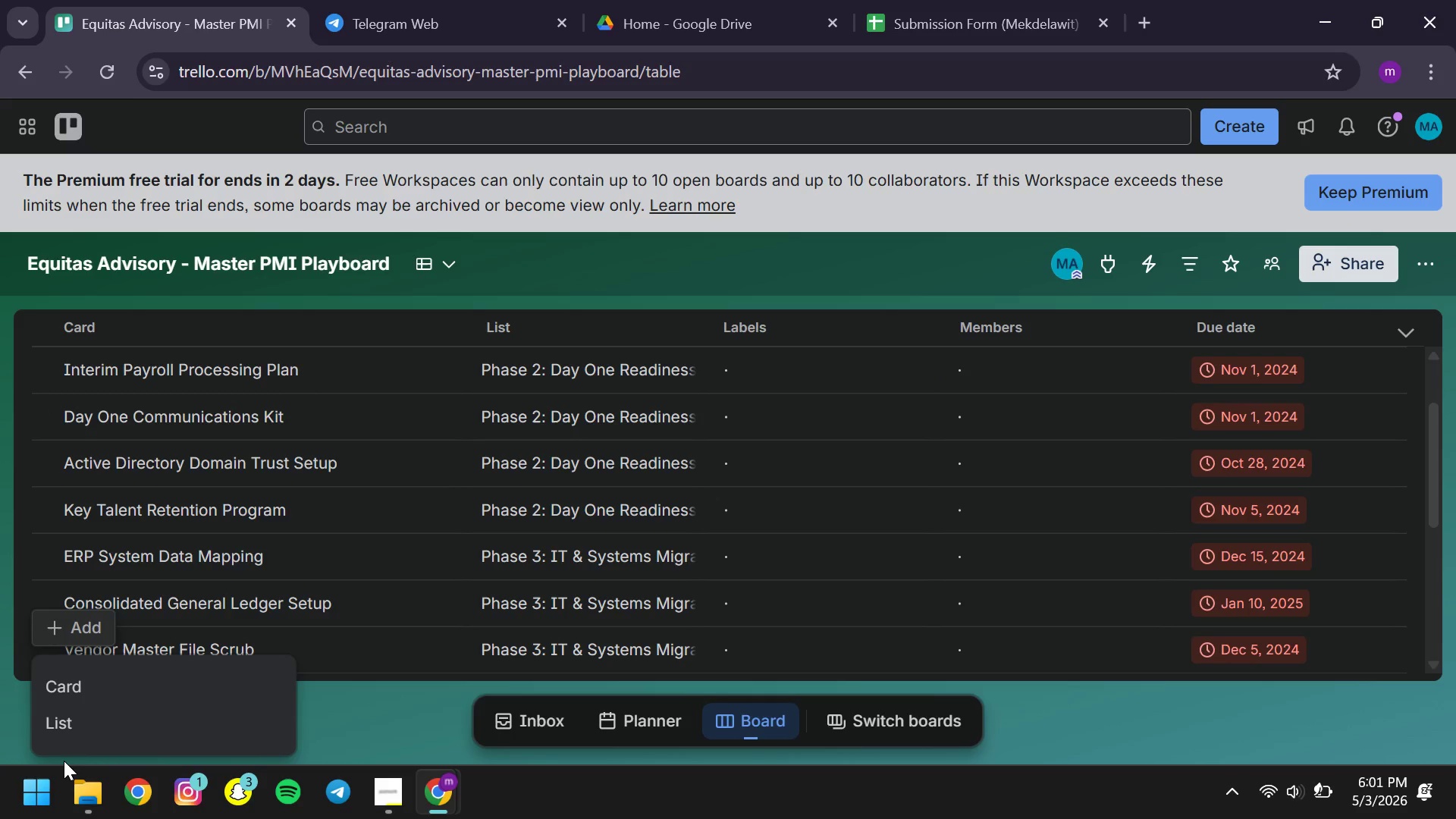 
left_click([609, 650])
 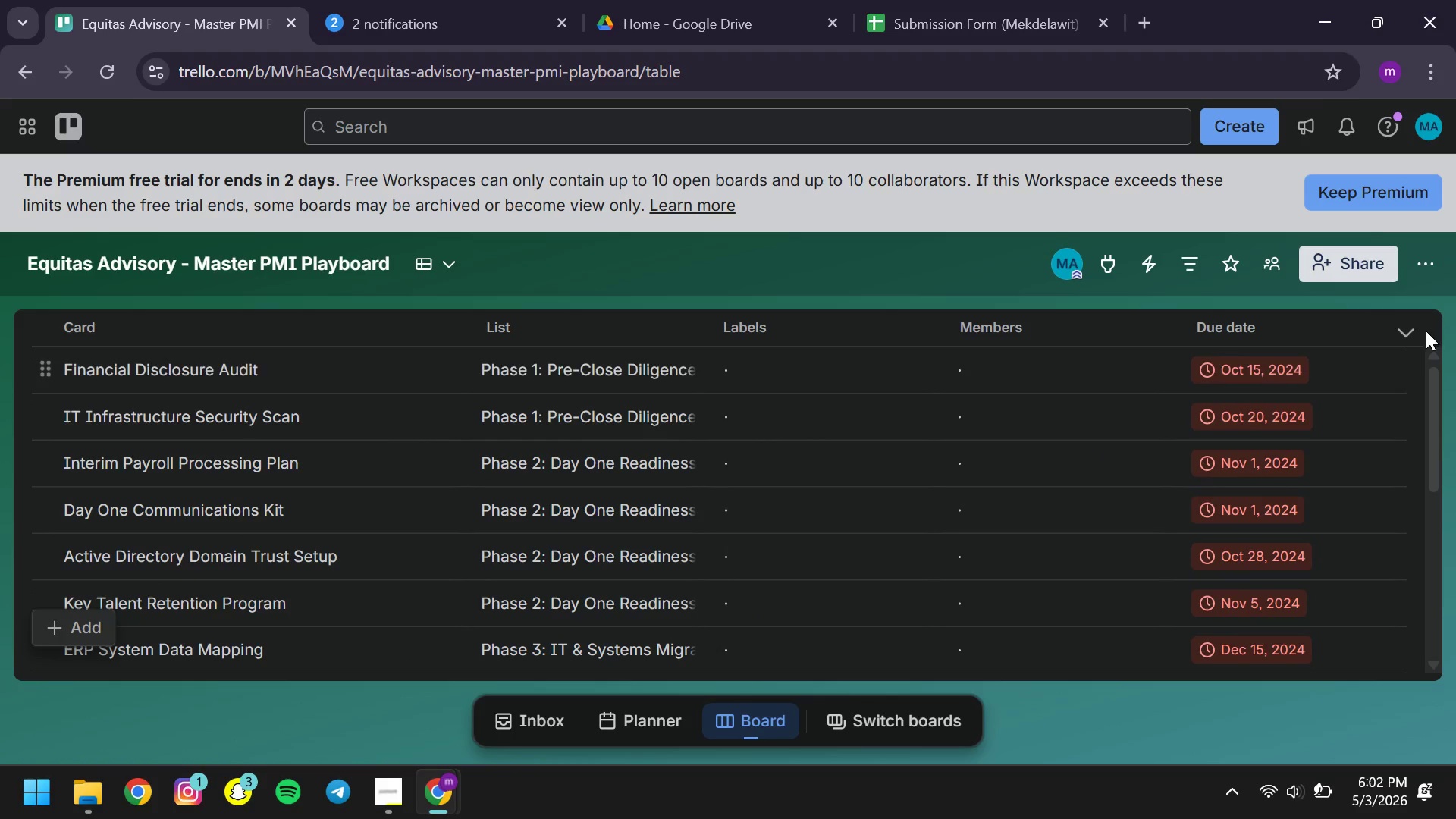 
left_click([1411, 323])
 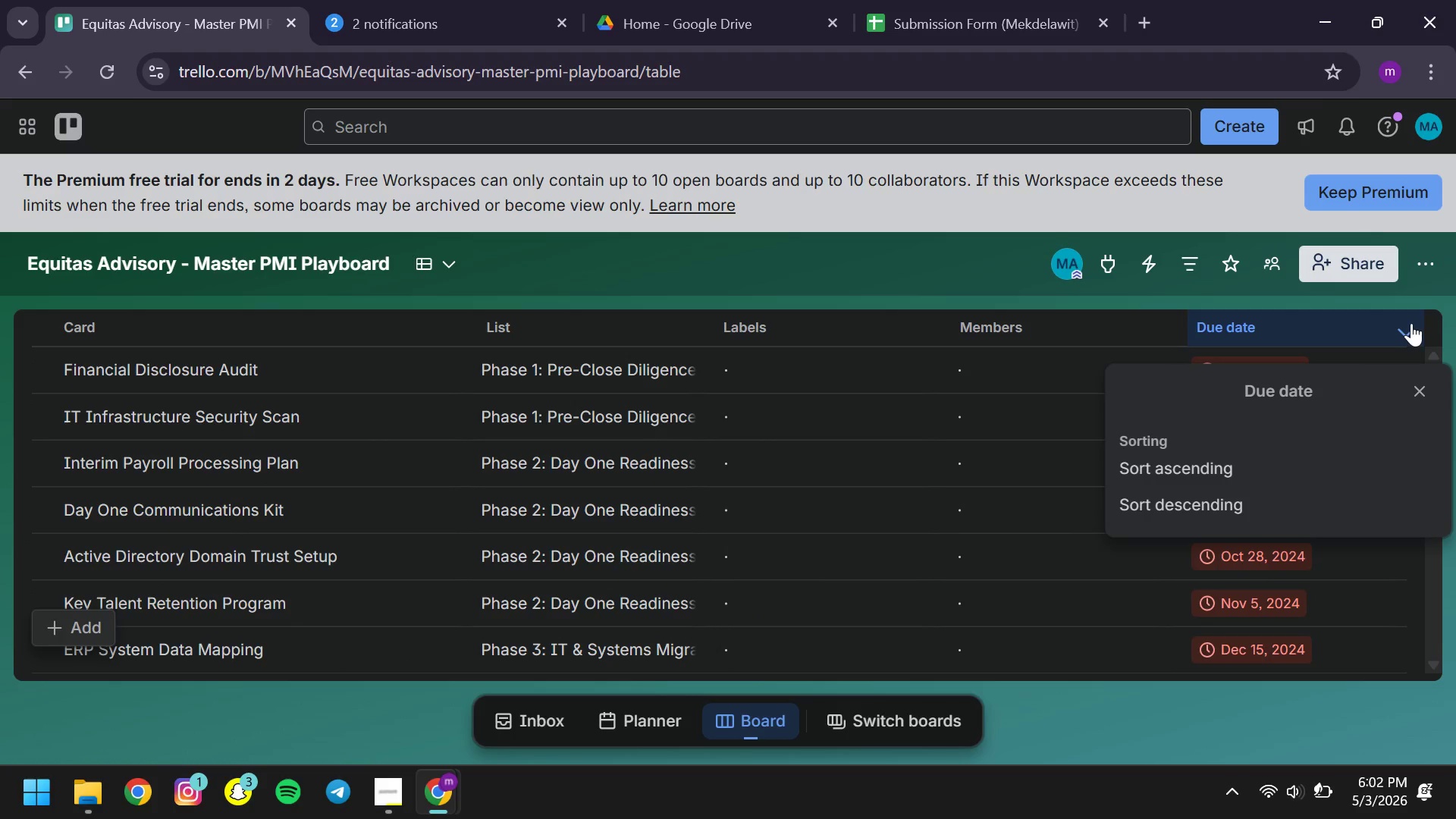 
left_click([1411, 323])
 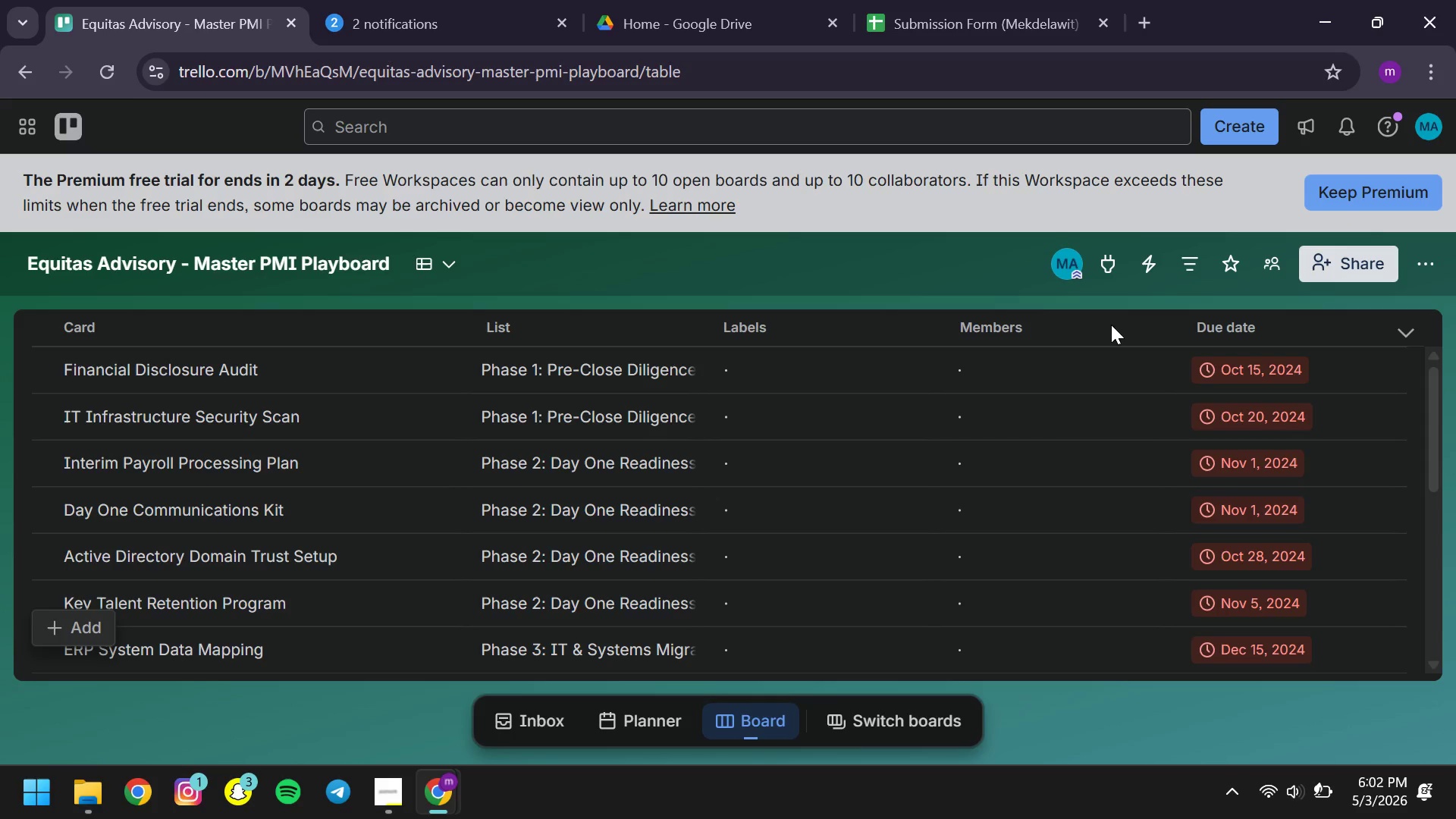 
wait(7.47)
 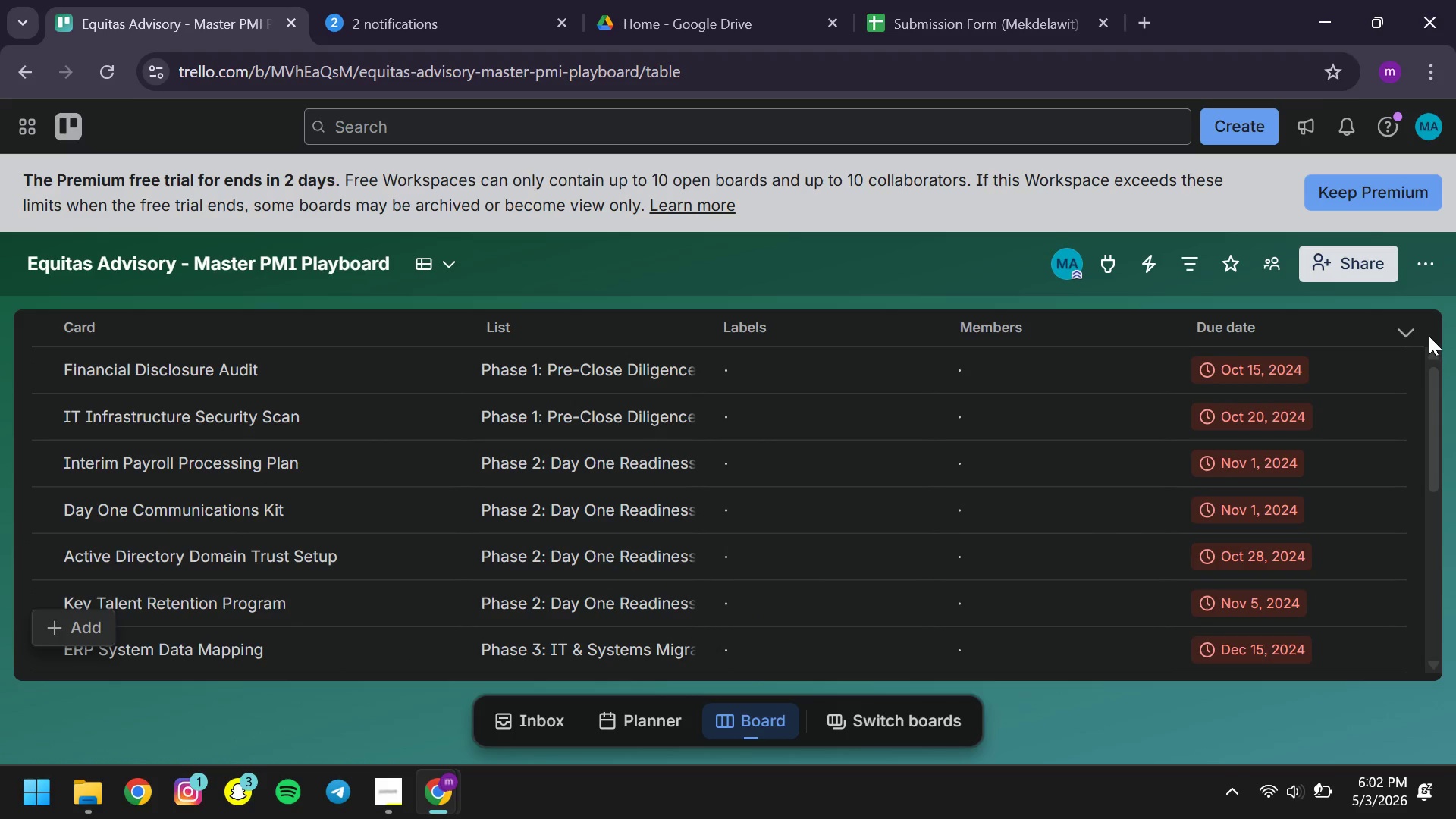 
left_click([1404, 328])
 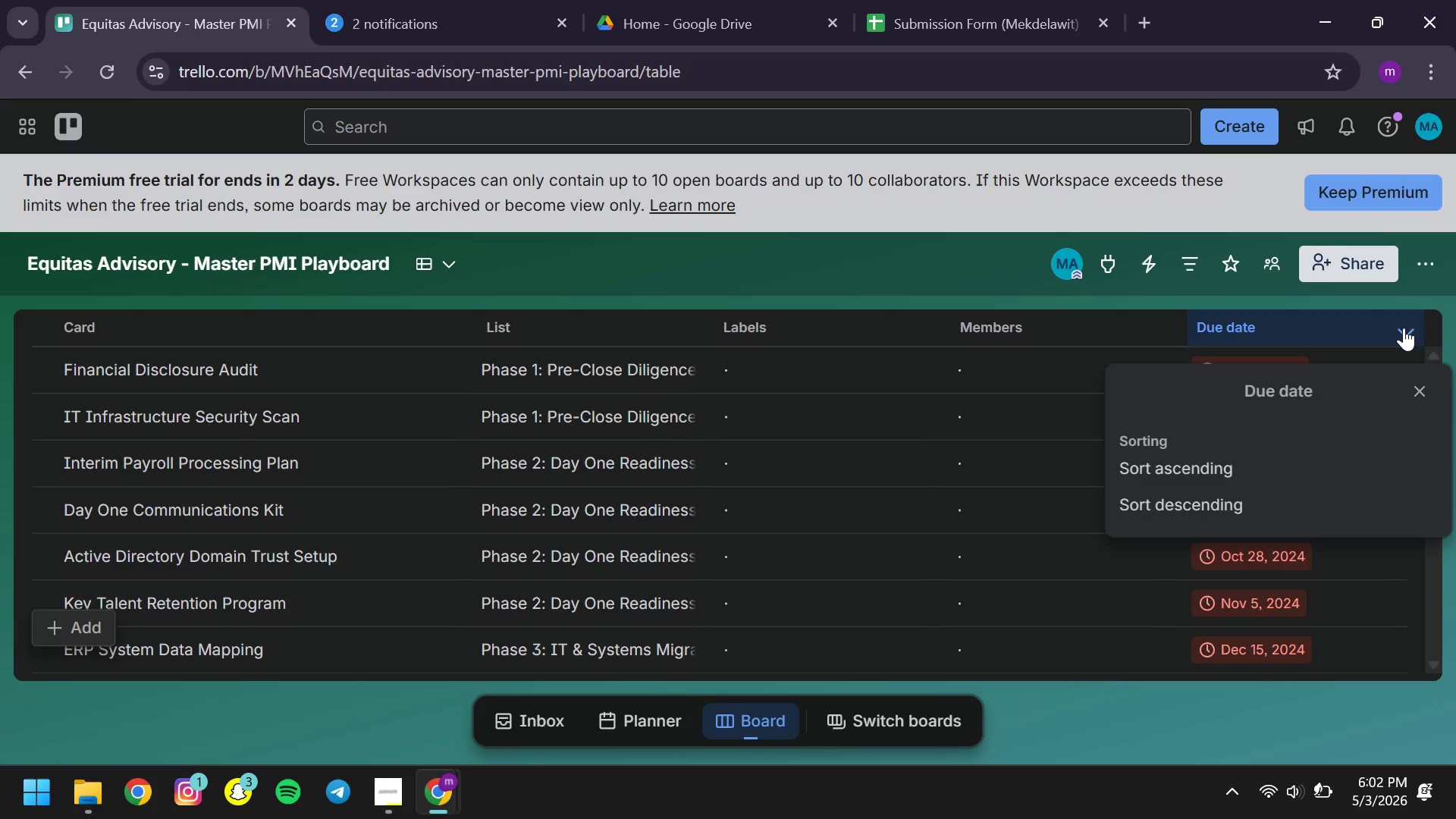 
left_click([1404, 328])
 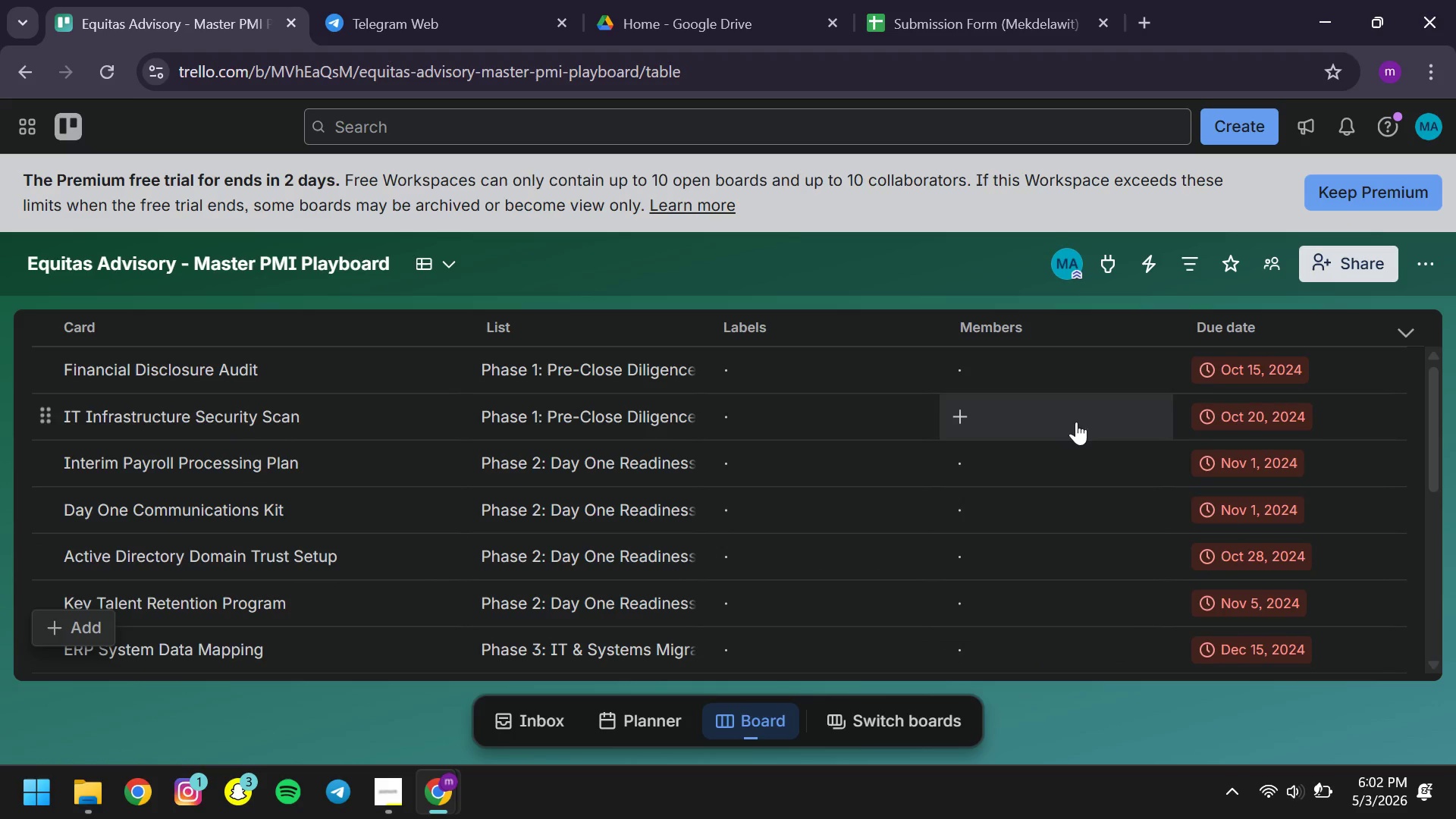 
left_click([998, 323])
 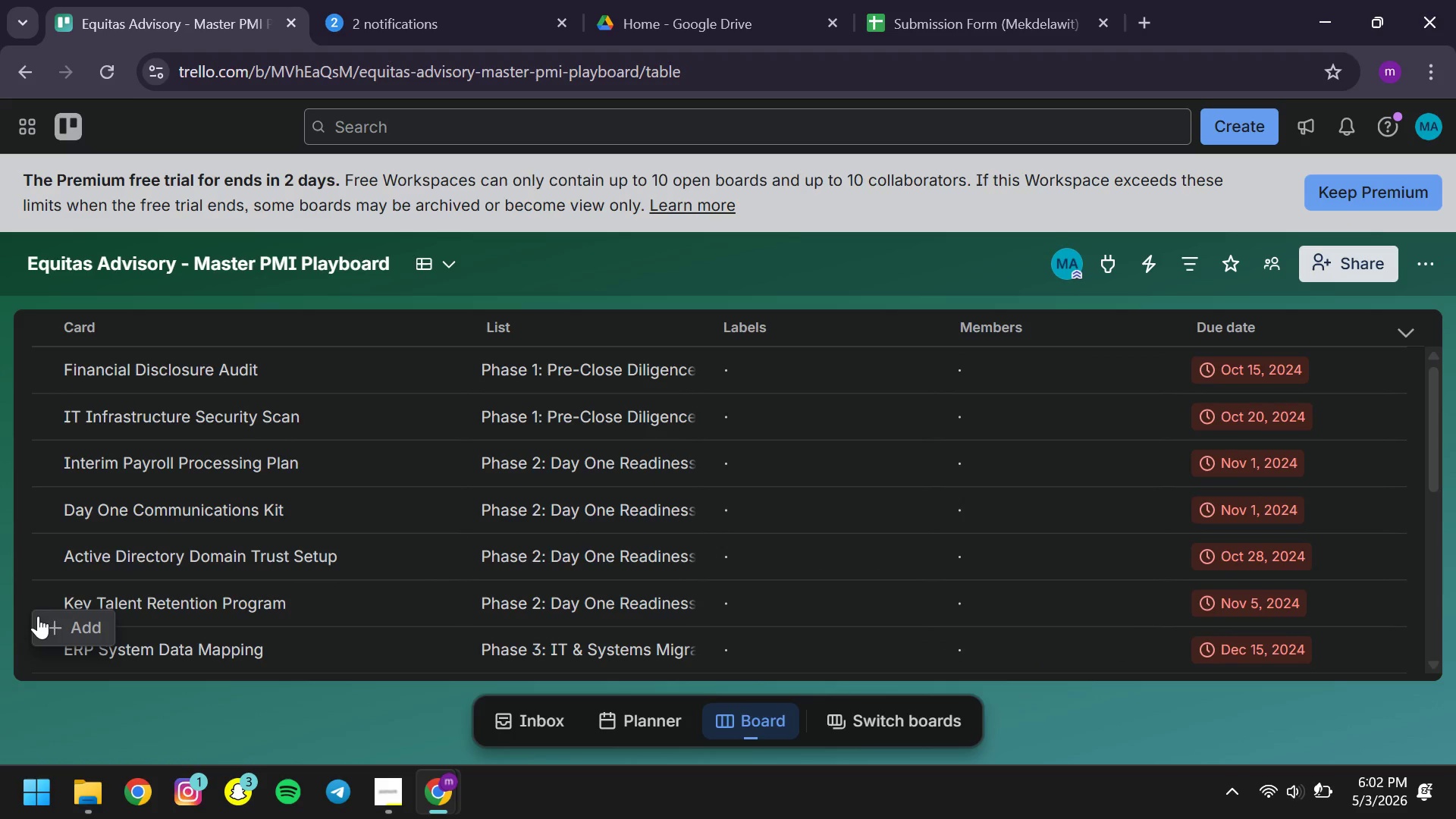 
left_click_drag(start_coordinate=[61, 631], to_coordinate=[77, 733])
 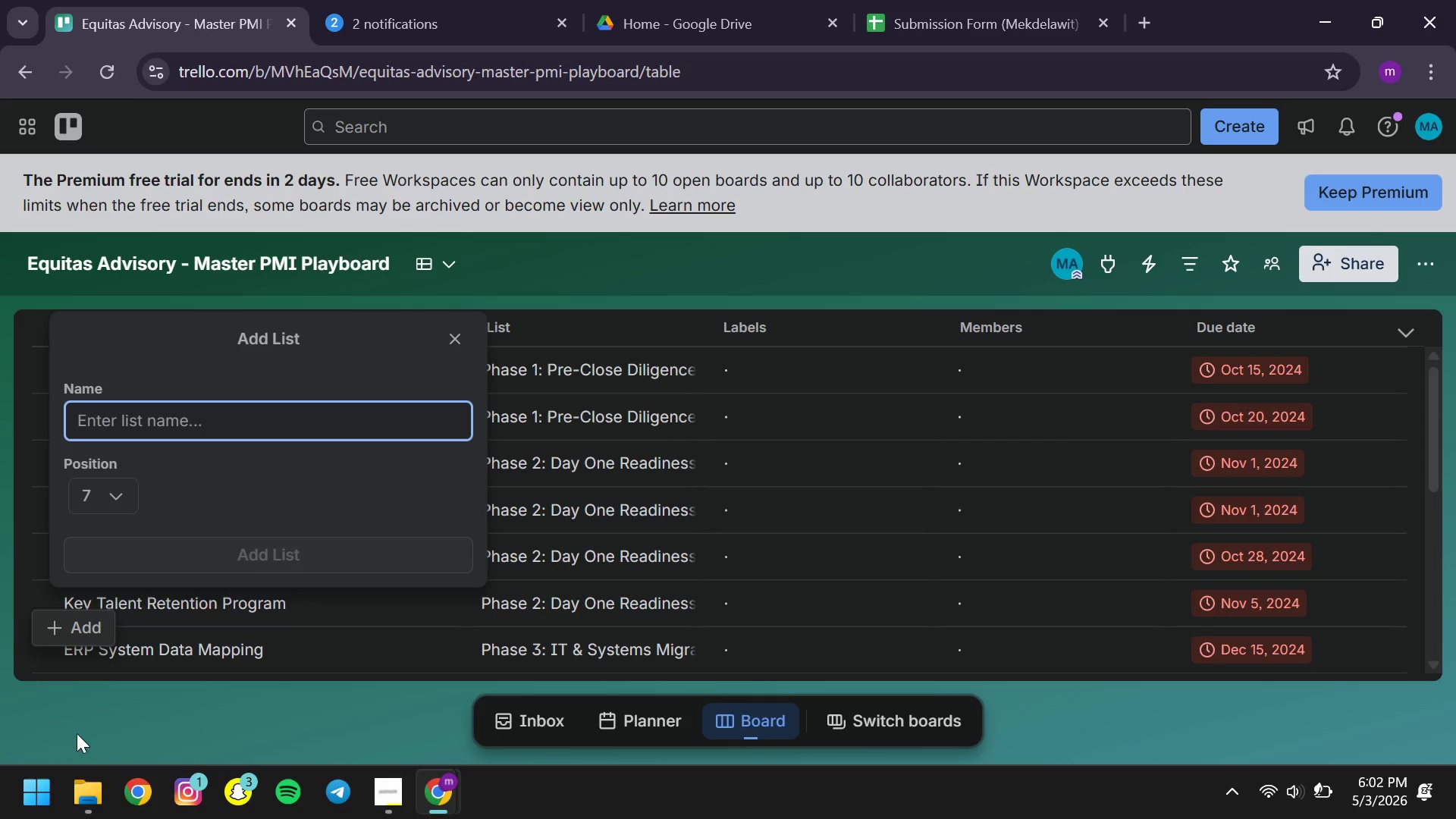 
left_click([77, 733])
 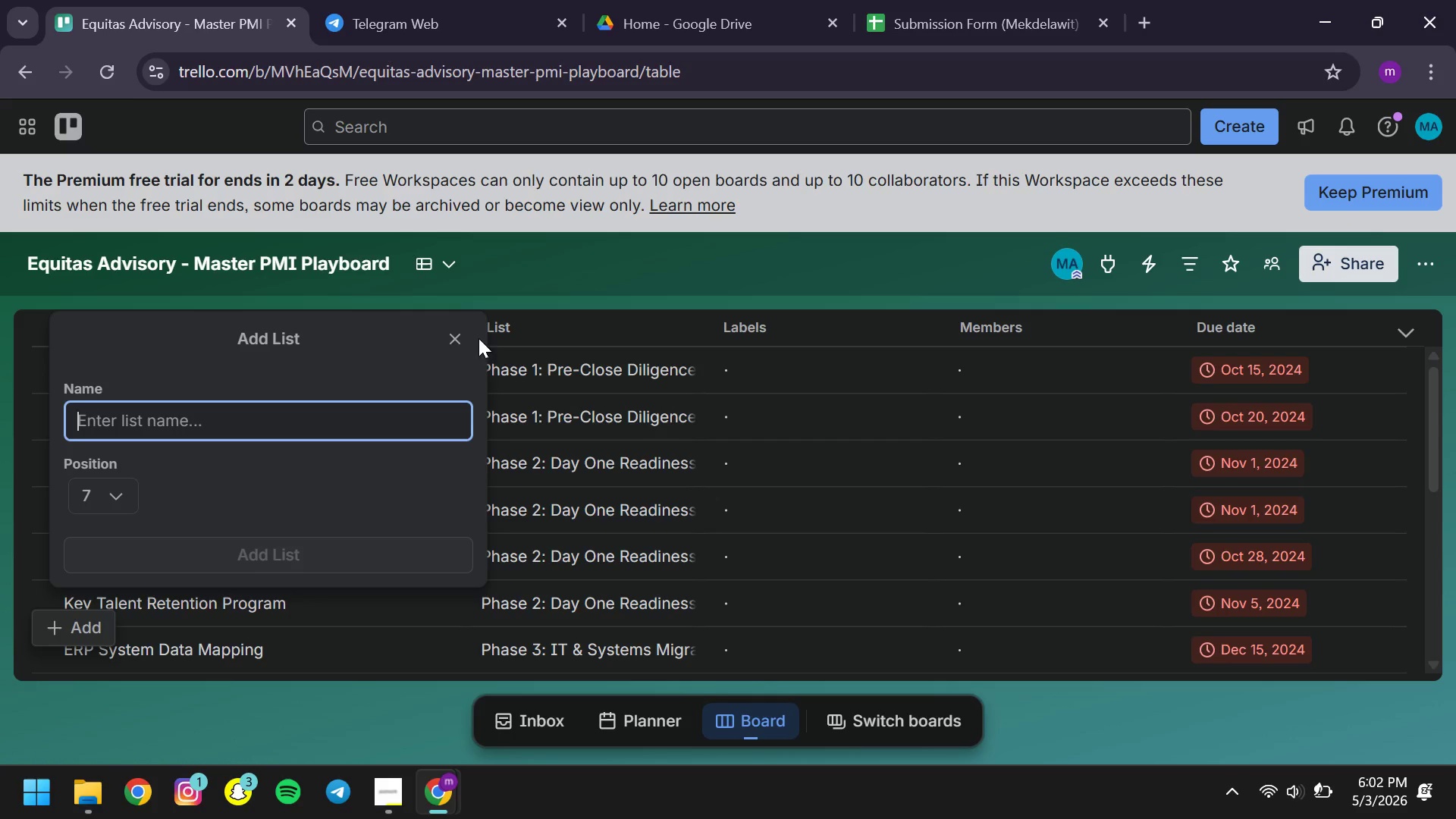 
left_click([458, 335])
 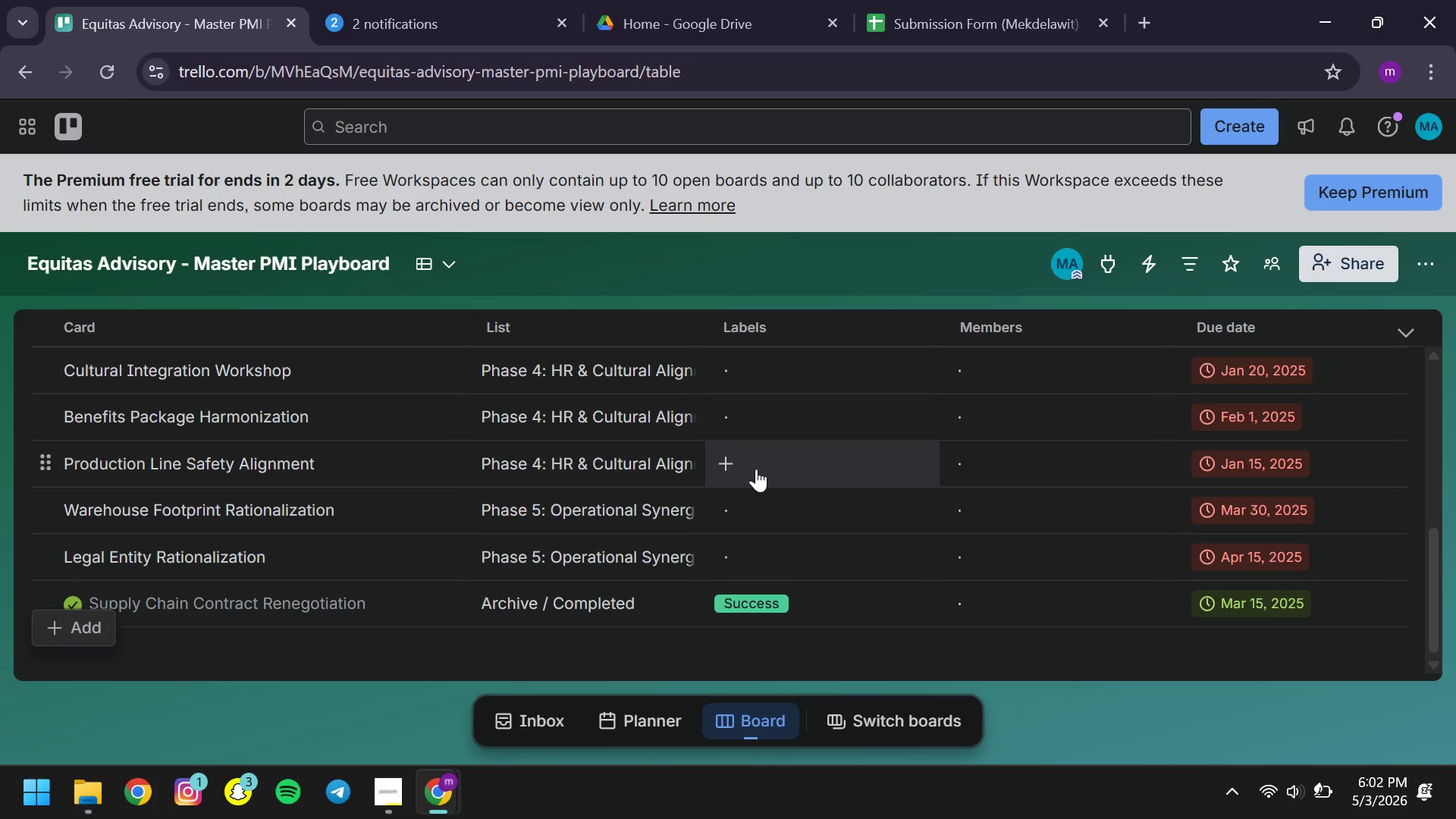 
wait(14.89)
 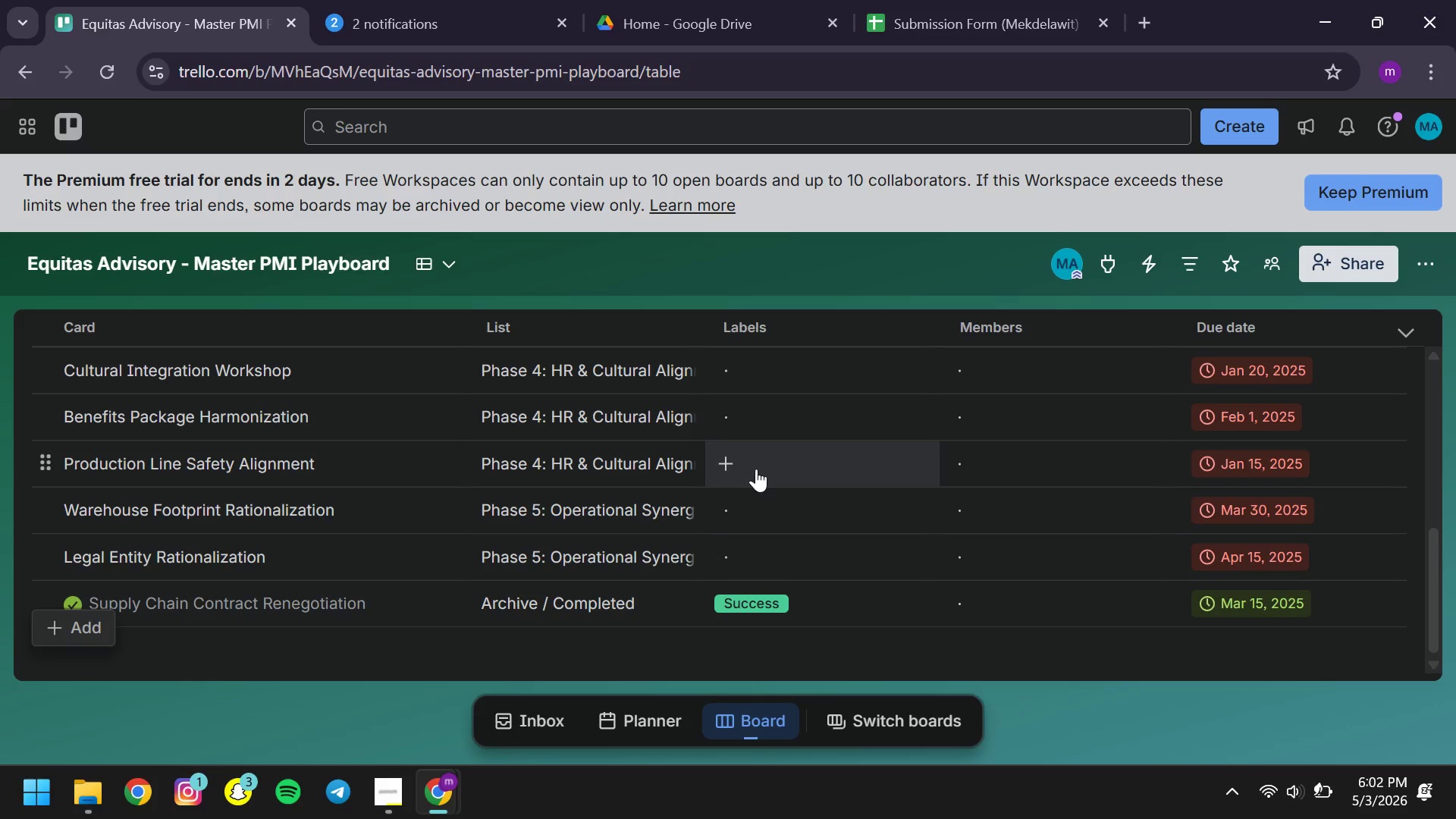 
left_click([402, 794])